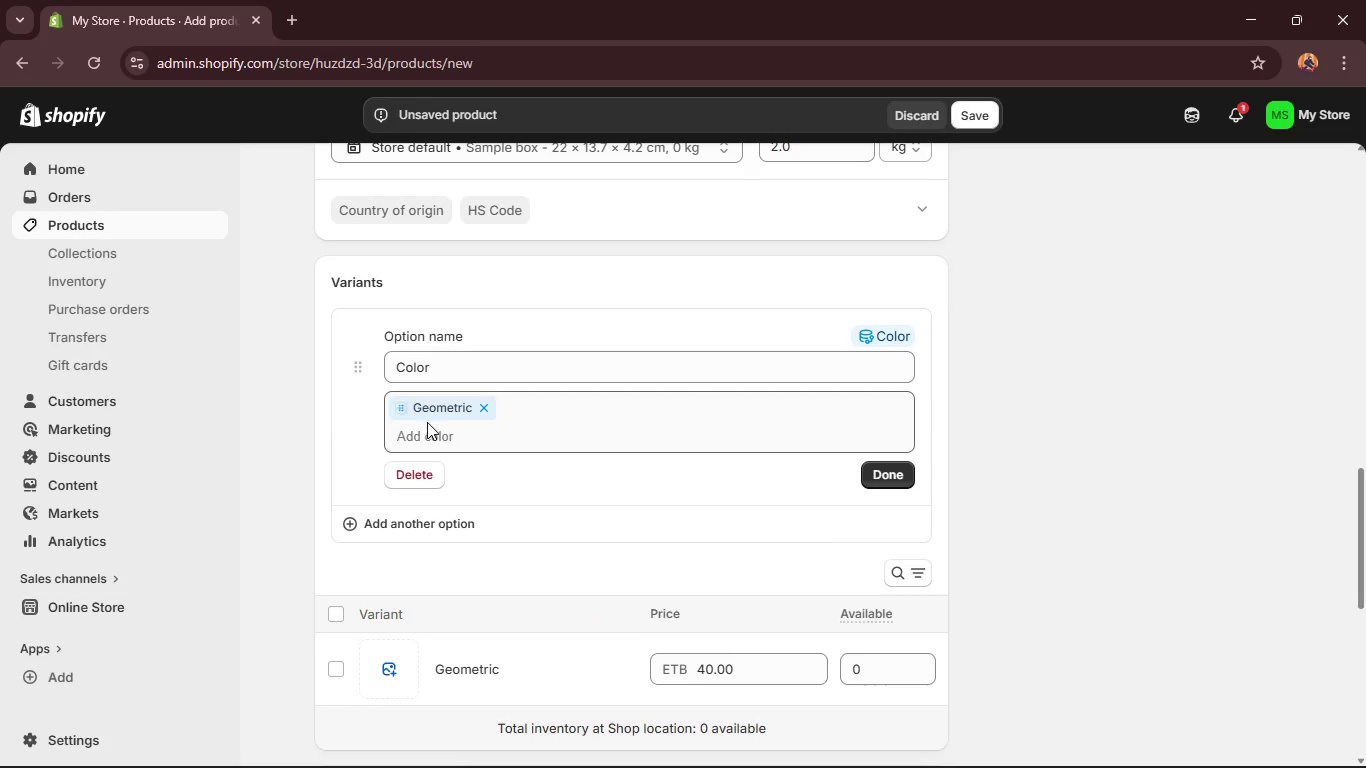 
left_click([430, 437])
 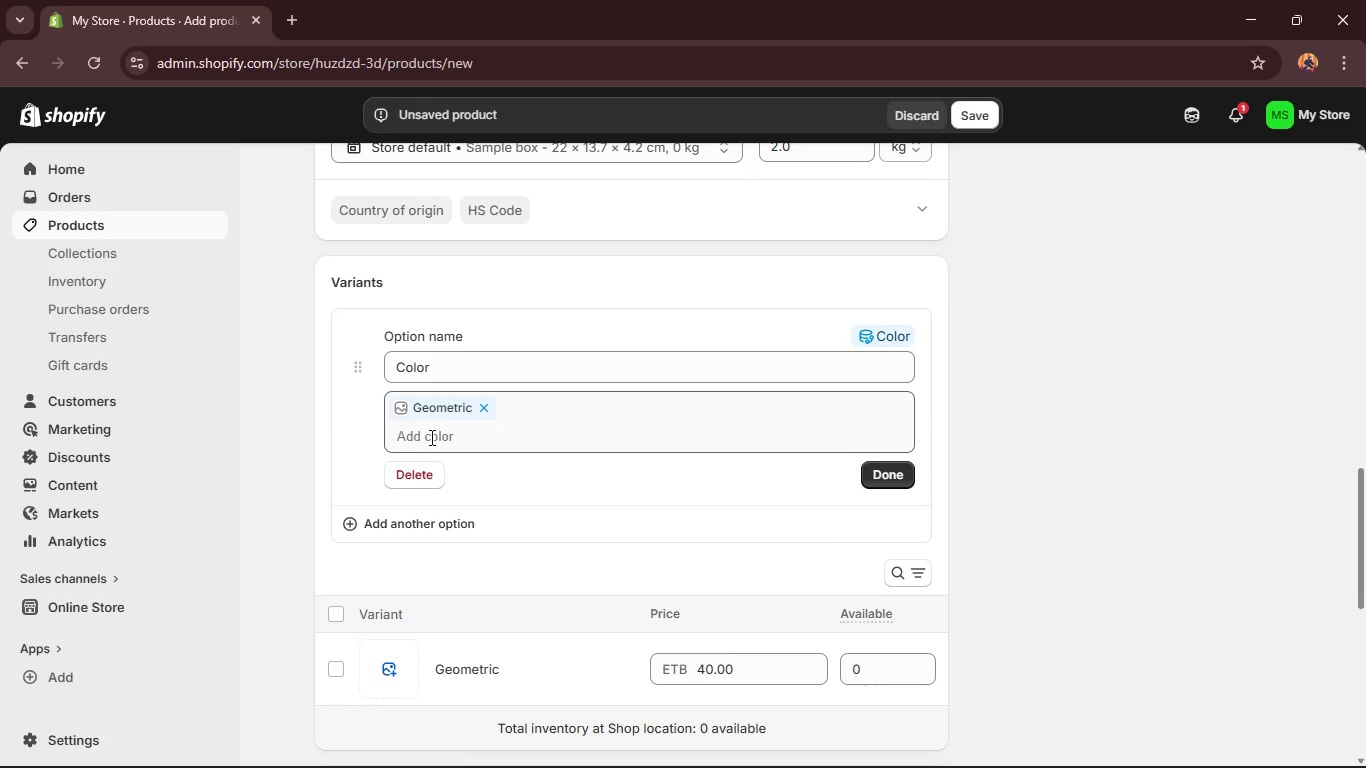 
type(mu)
 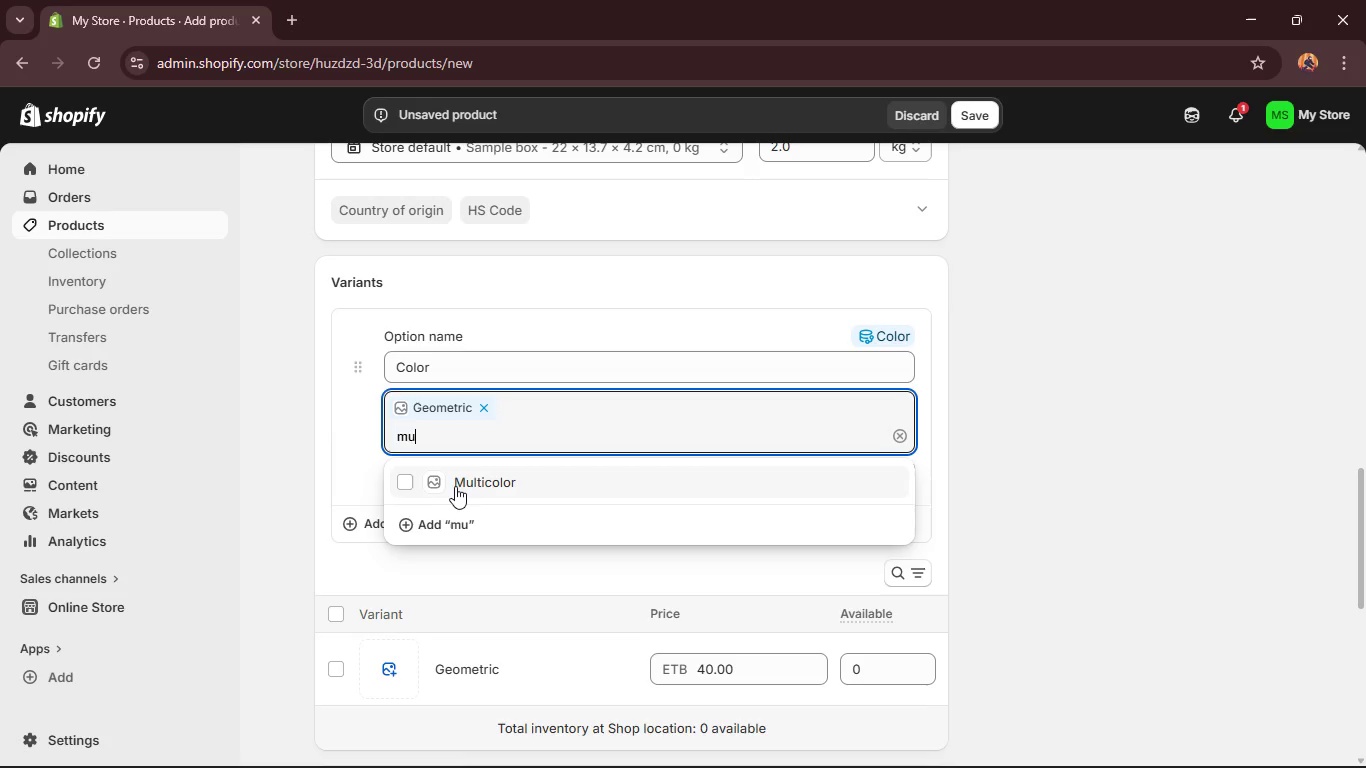 
left_click([451, 485])
 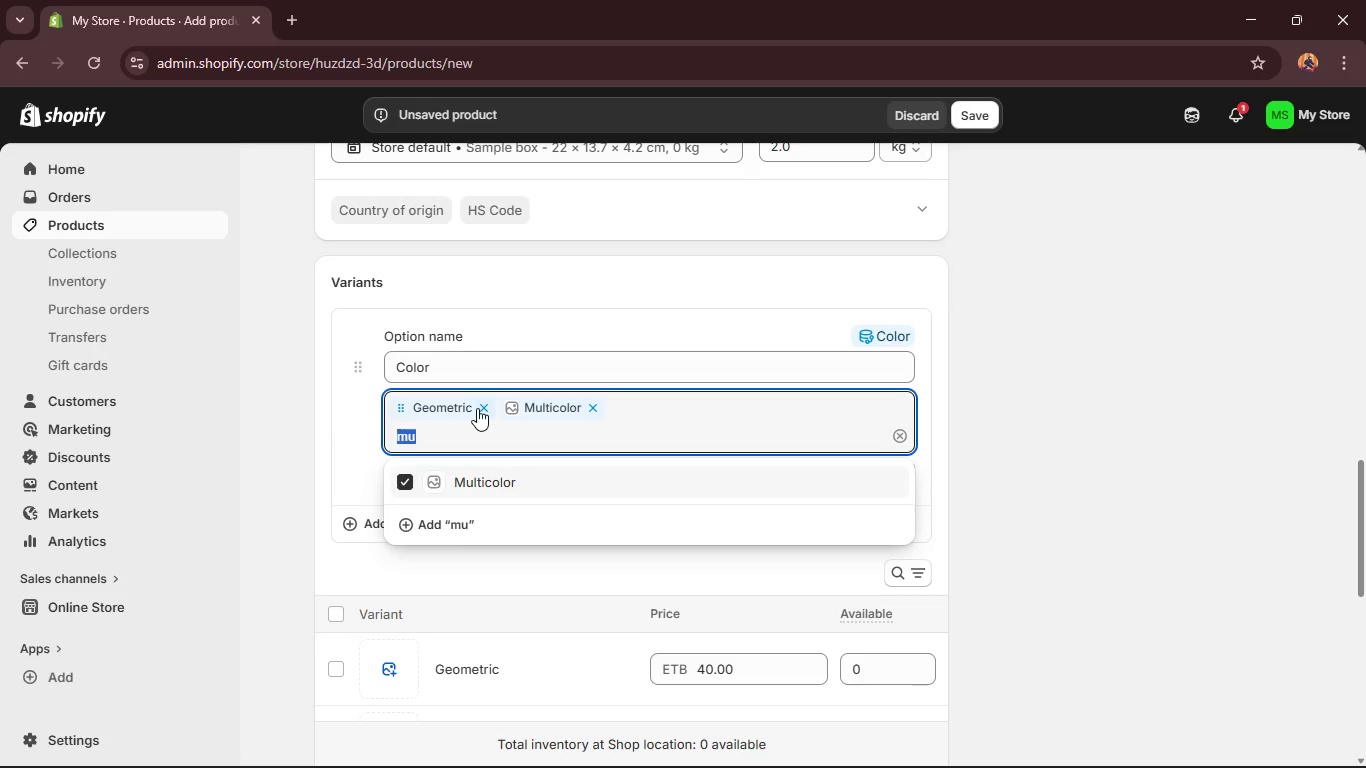 
left_click([477, 408])
 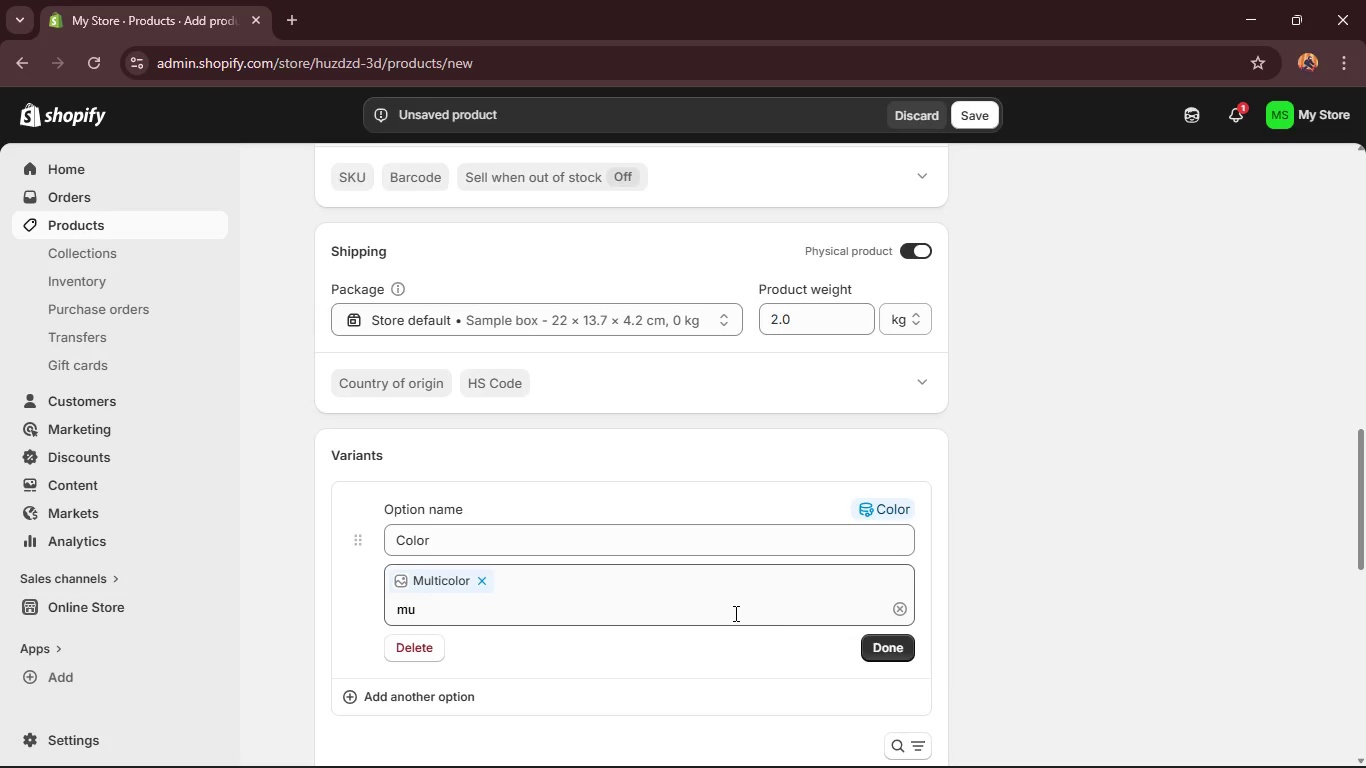 
left_click([881, 650])
 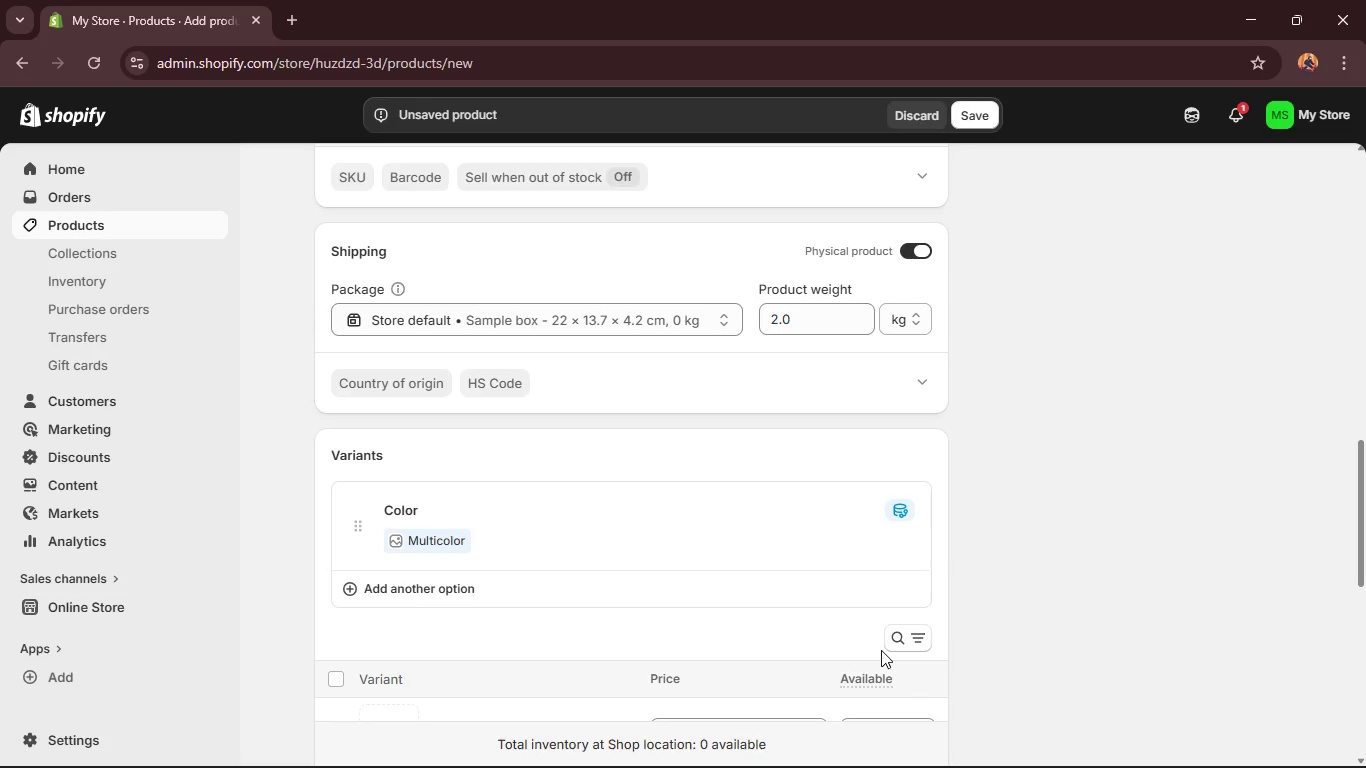 
scroll: coordinate [629, 470], scroll_direction: up, amount: 4.0
 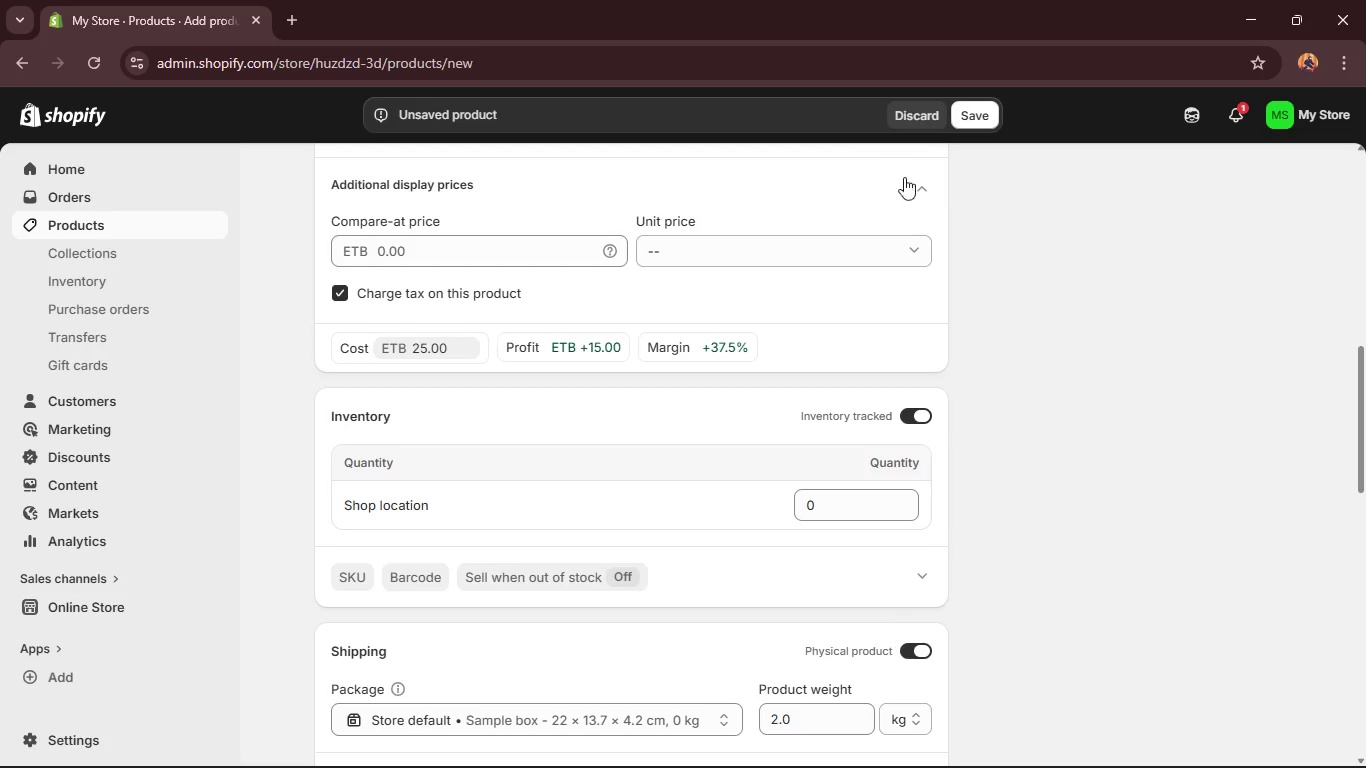 
left_click([910, 197])
 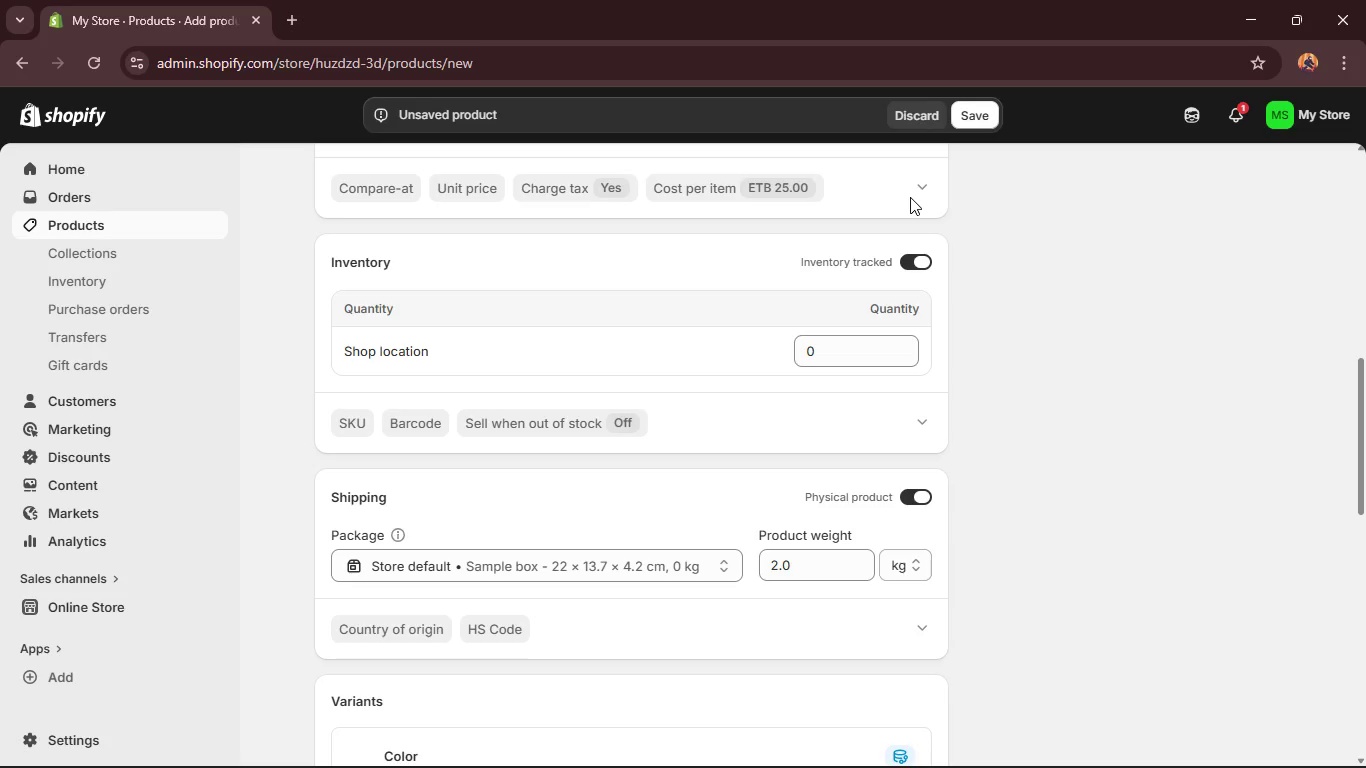 
scroll: coordinate [903, 210], scroll_direction: up, amount: 4.0
 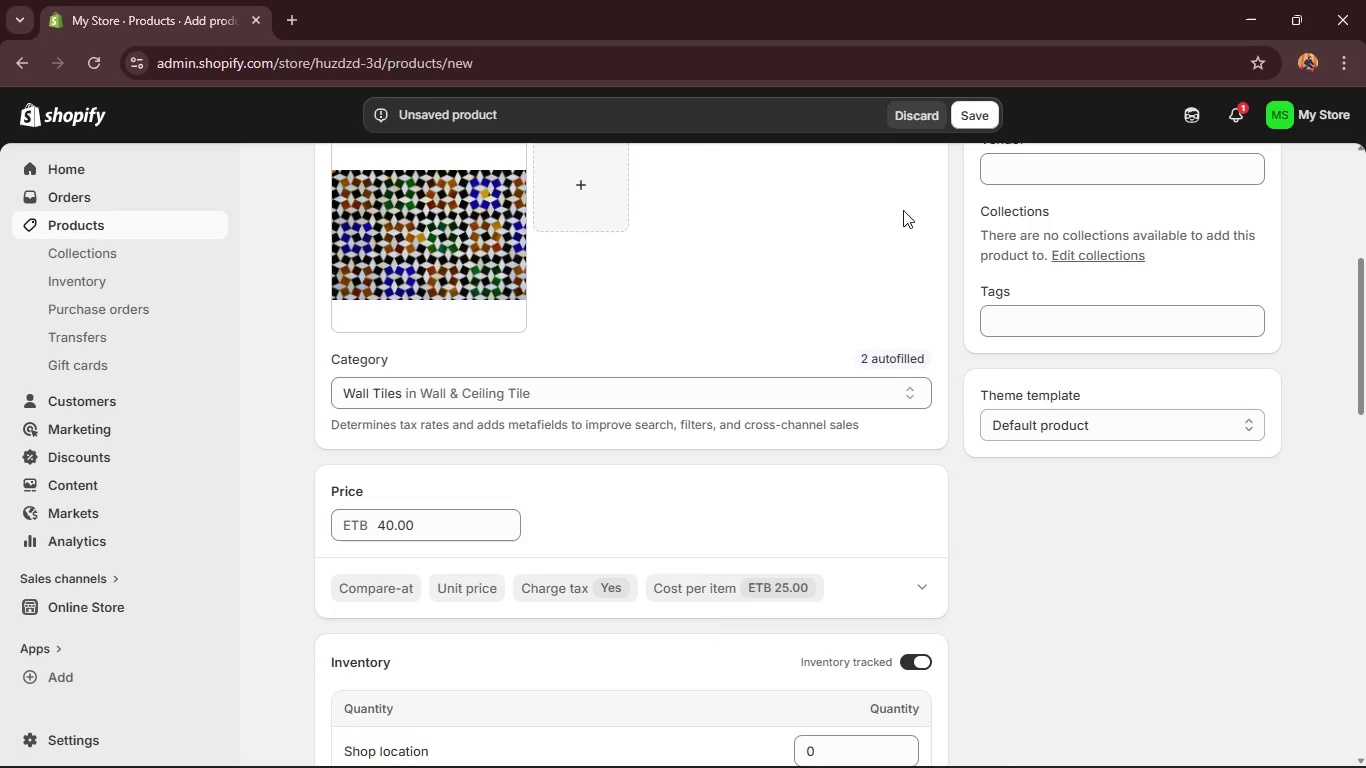 
hold_key(key=MetaLeft, duration=1.92)
 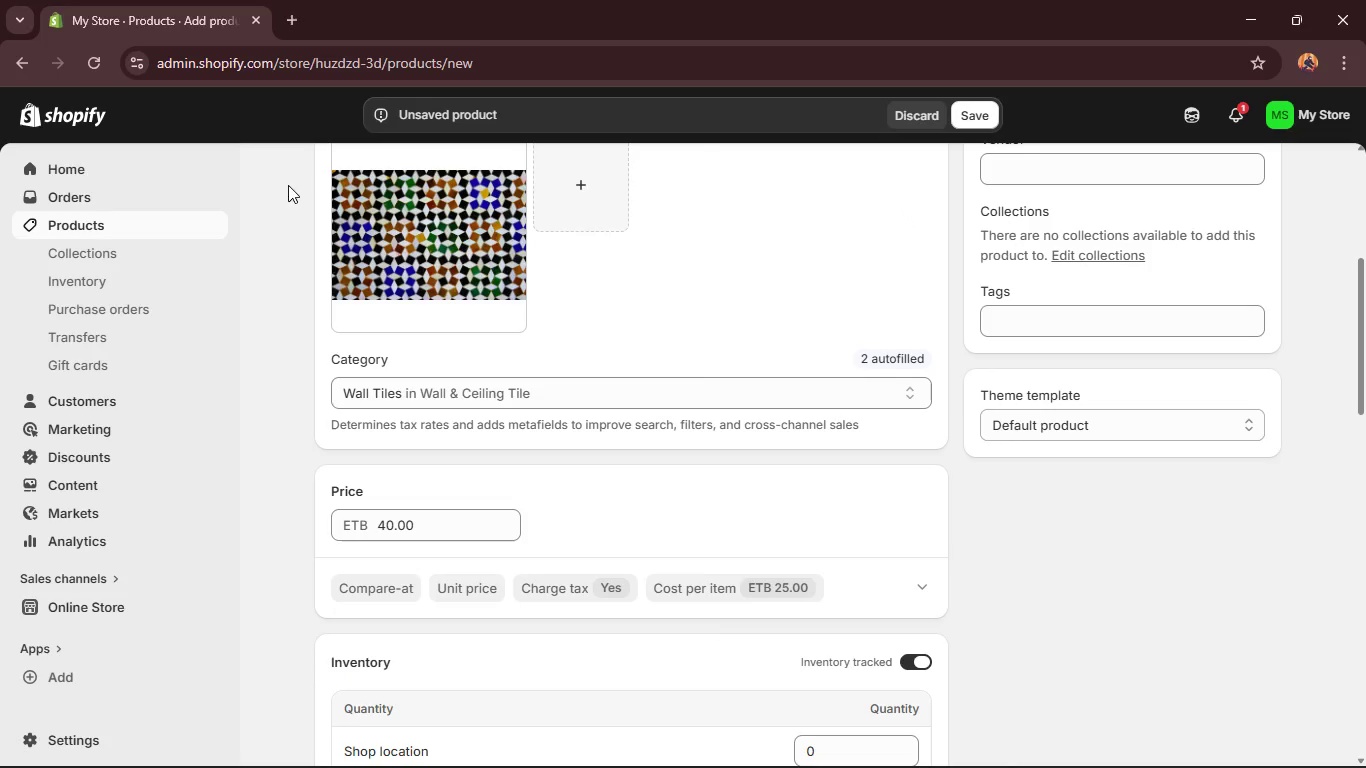 
hold_key(key=ShiftLeft, duration=1.78)
 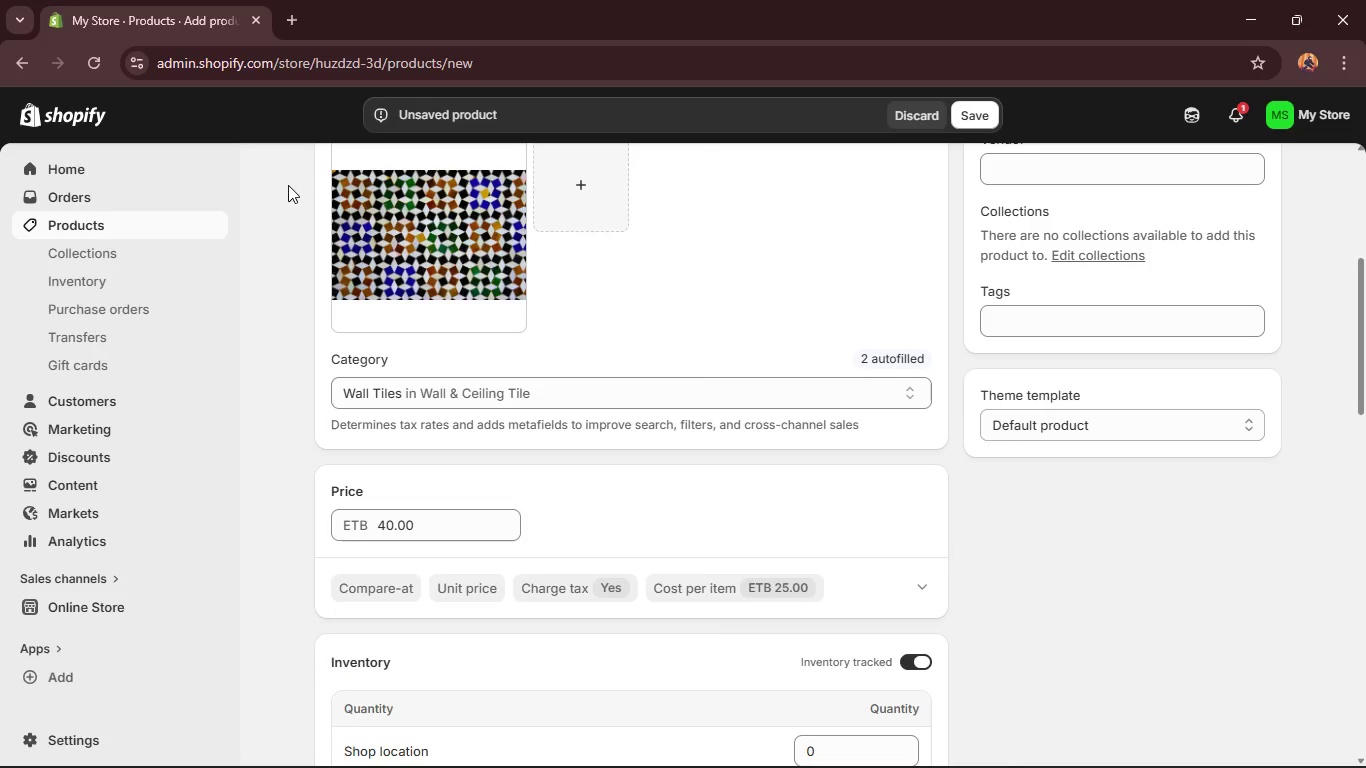 
hold_key(key=S, duration=0.38)
 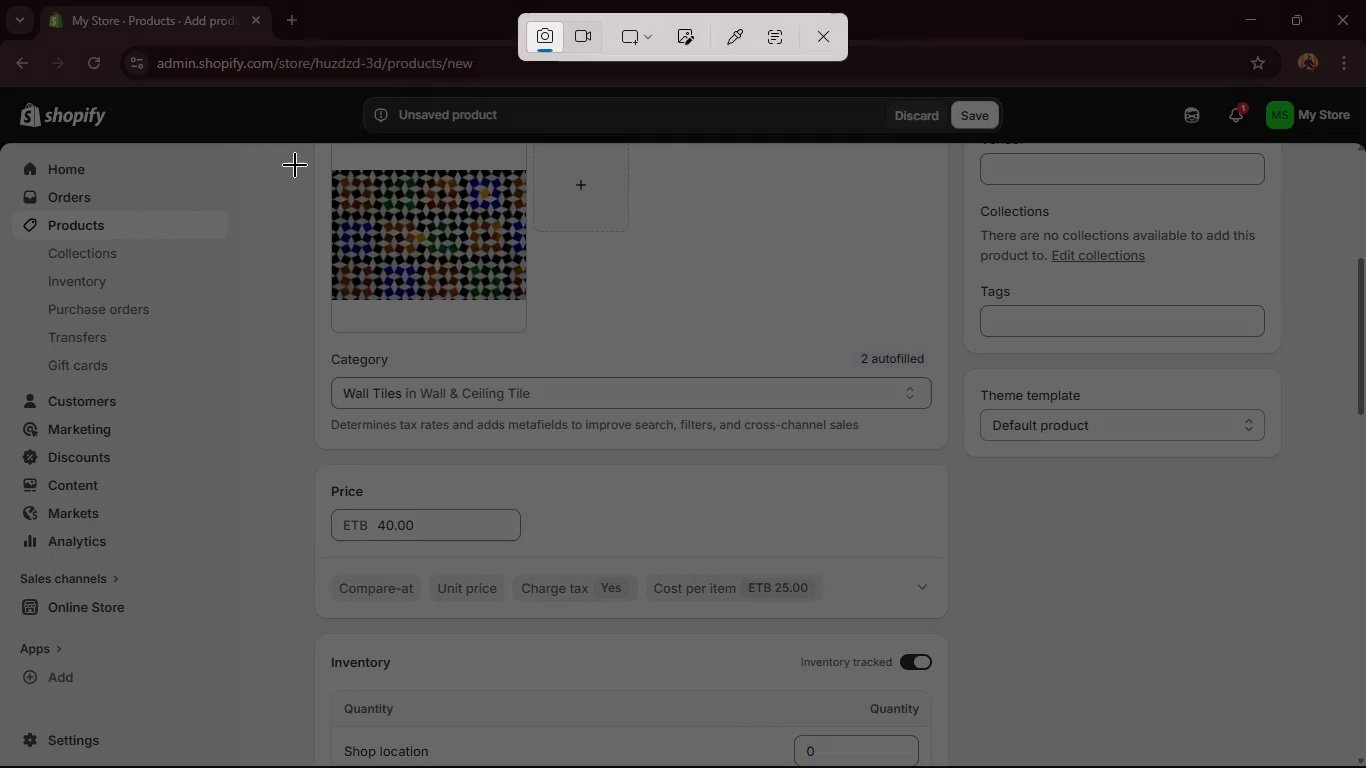 
left_click_drag(start_coordinate=[291, 156], to_coordinate=[952, 622])
 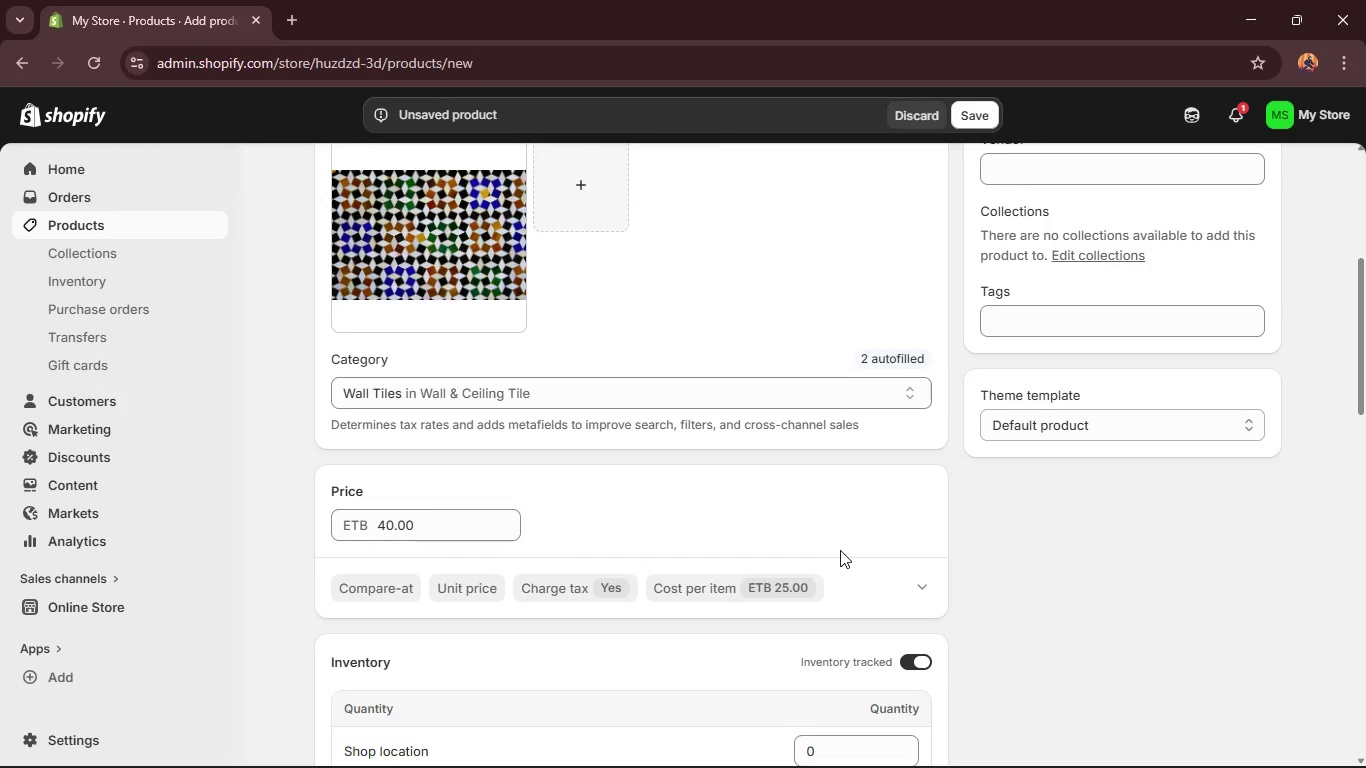 
scroll: coordinate [837, 535], scroll_direction: down, amount: 2.0
 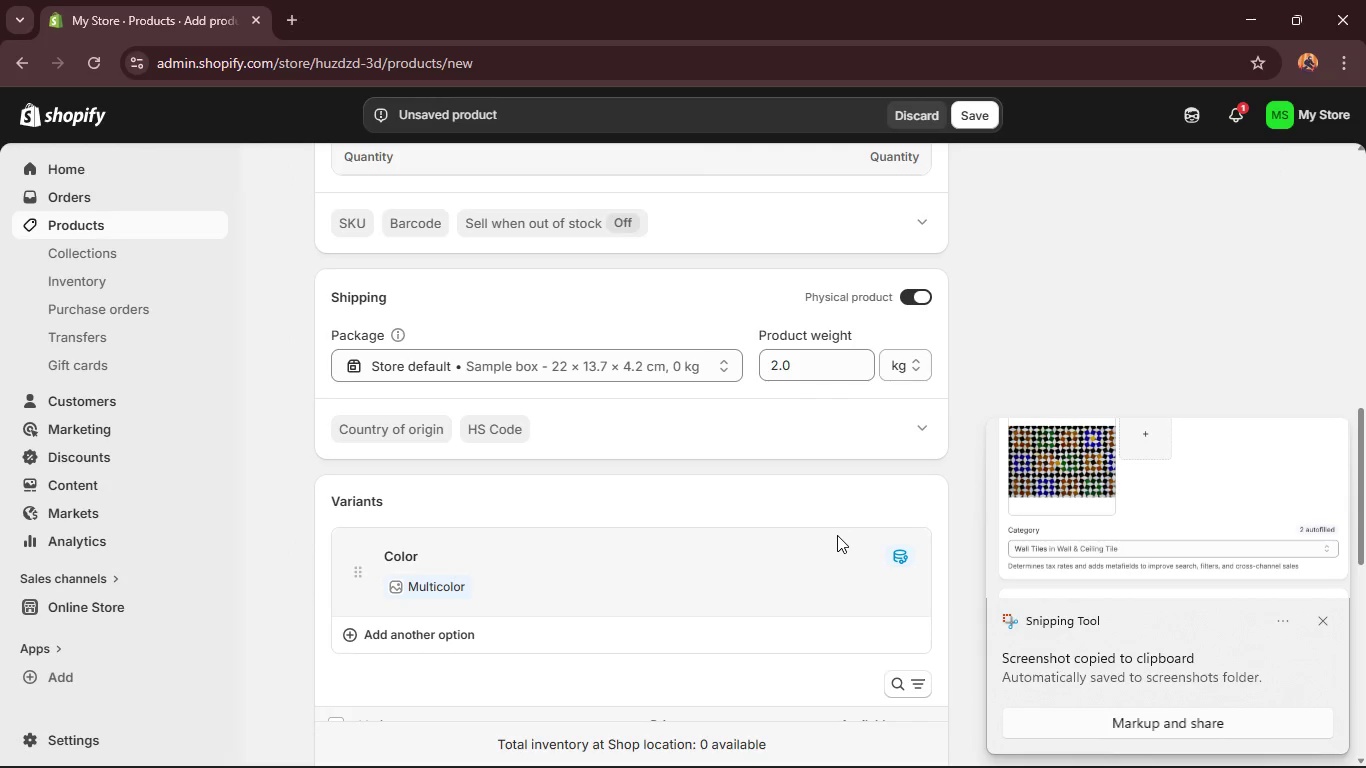 
wait(6.36)
 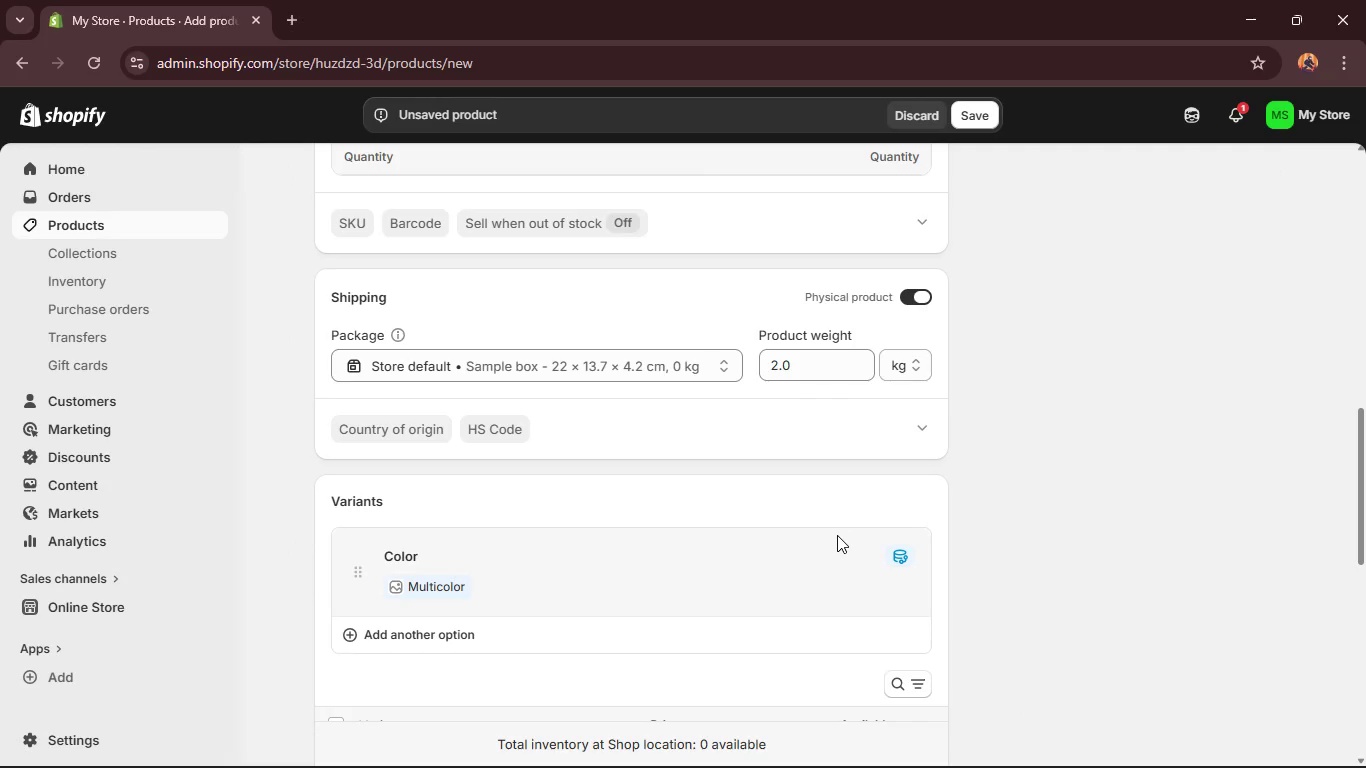 
key(Alt+Shift+S)
 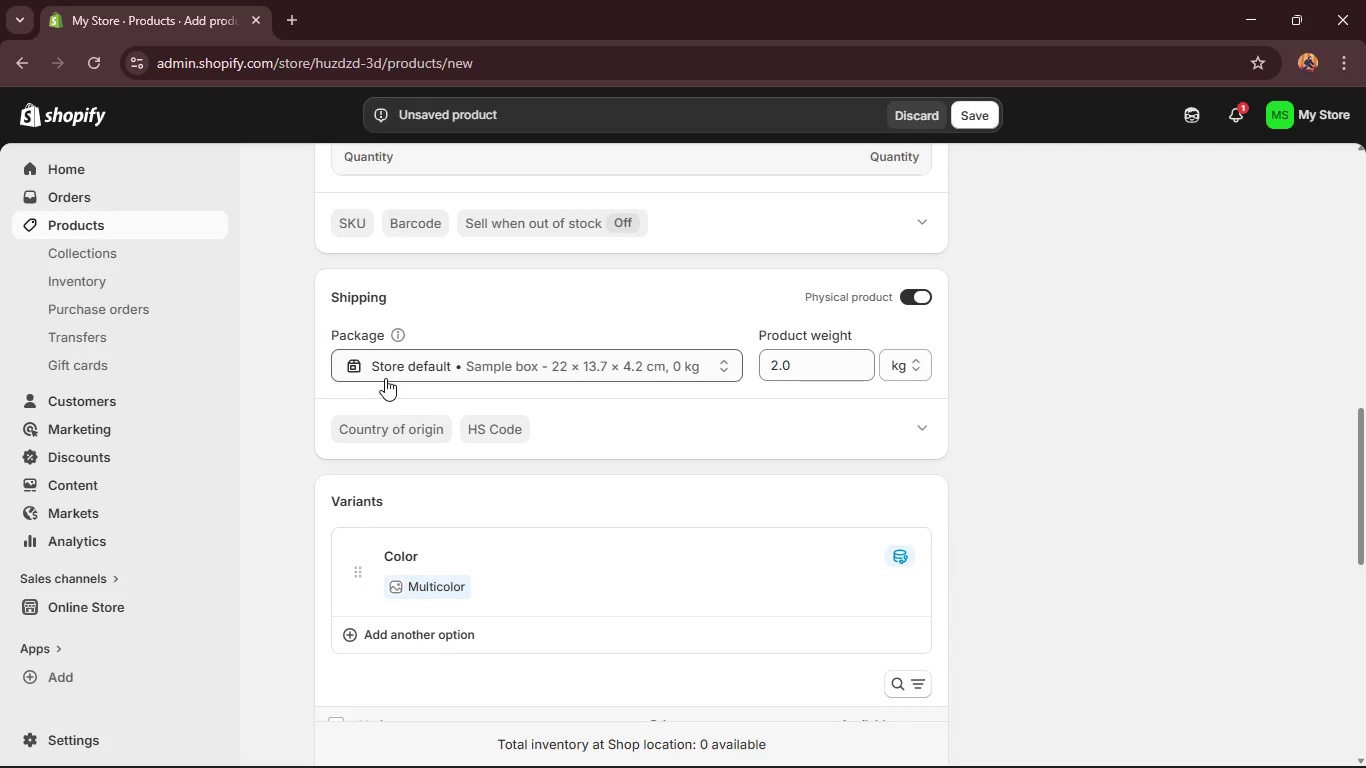 
wait(26.75)
 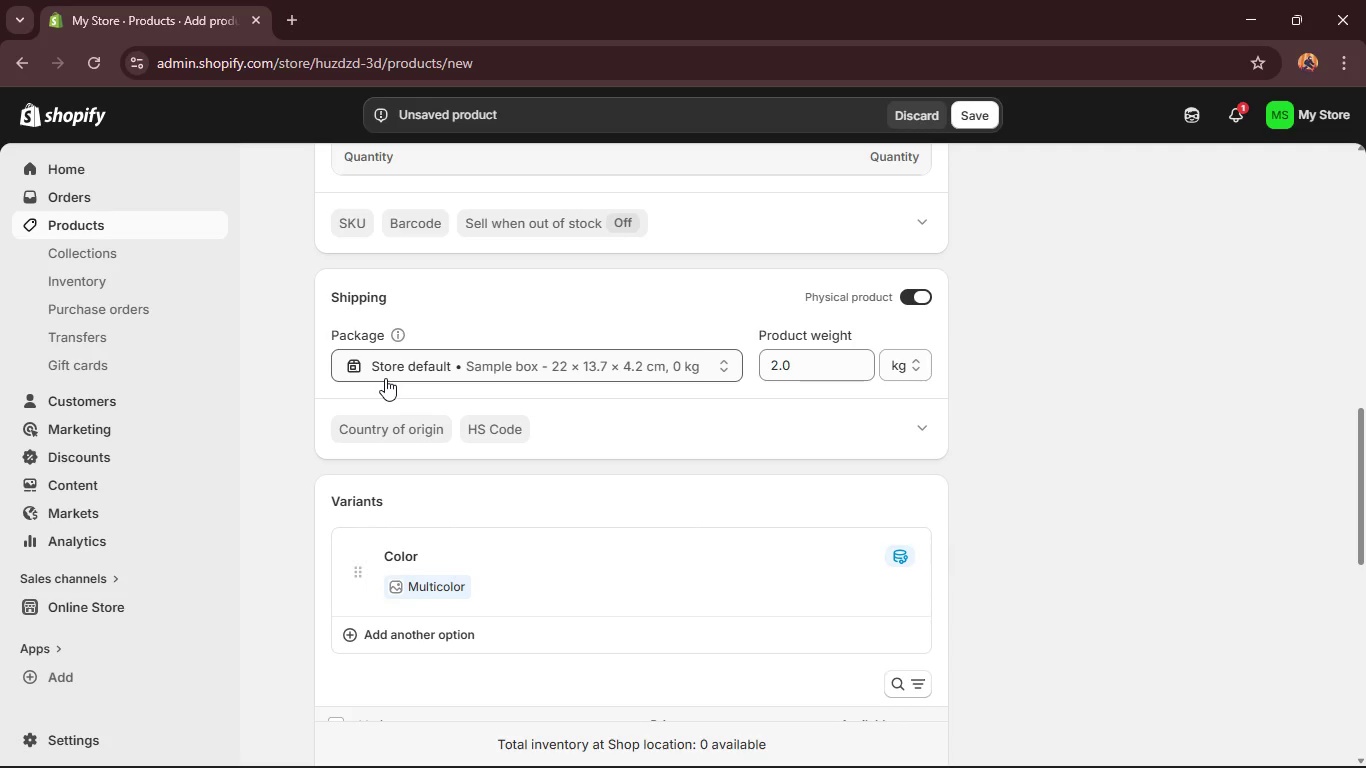 
hold_key(key=MetaLeft, duration=1.41)
 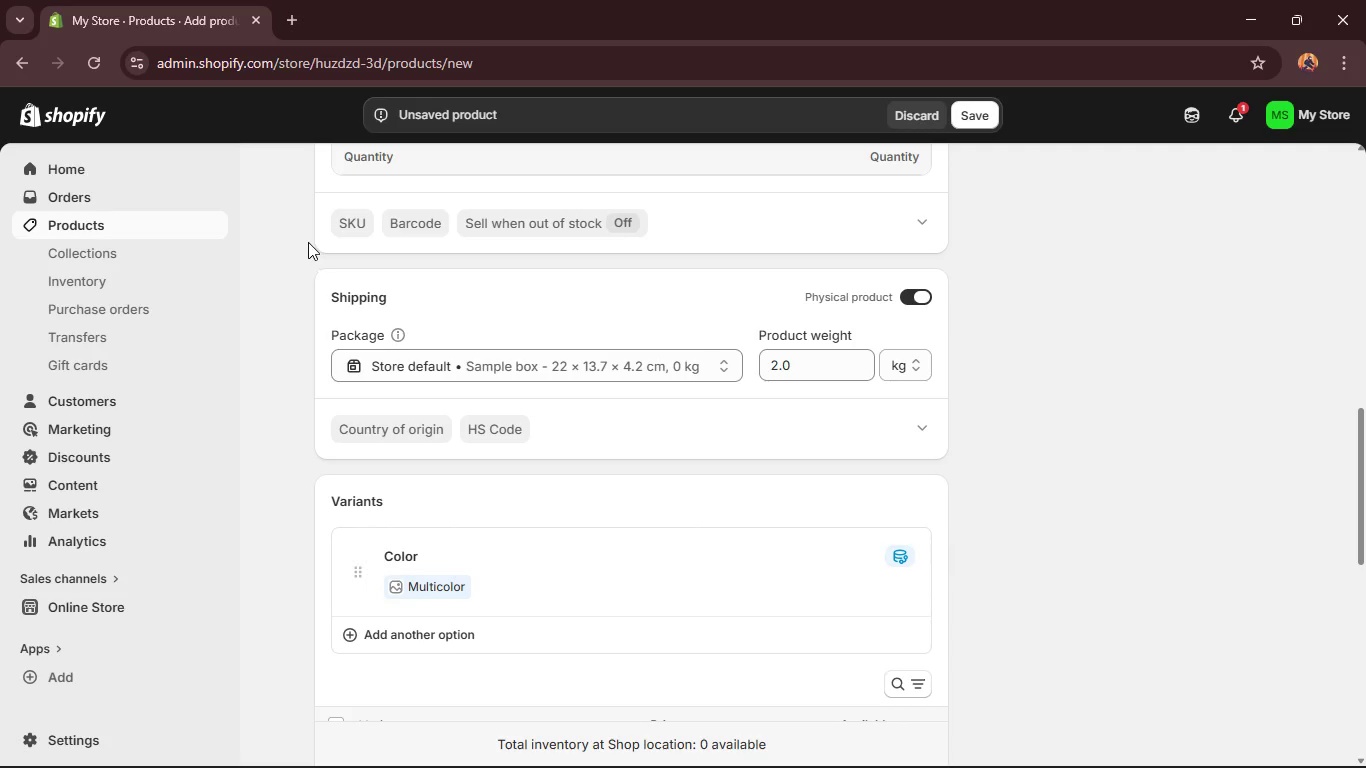 
hold_key(key=ShiftLeft, duration=0.73)
 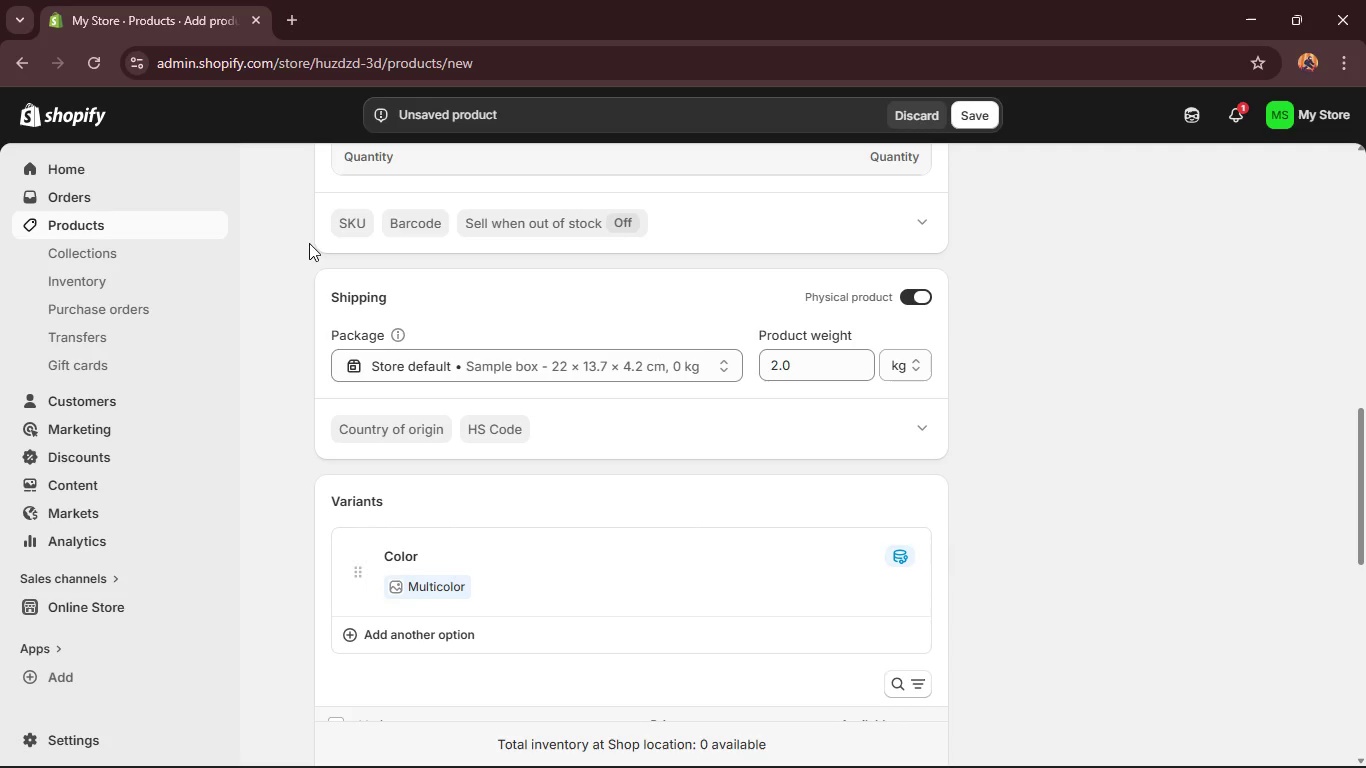 
hold_key(key=S, duration=0.44)
 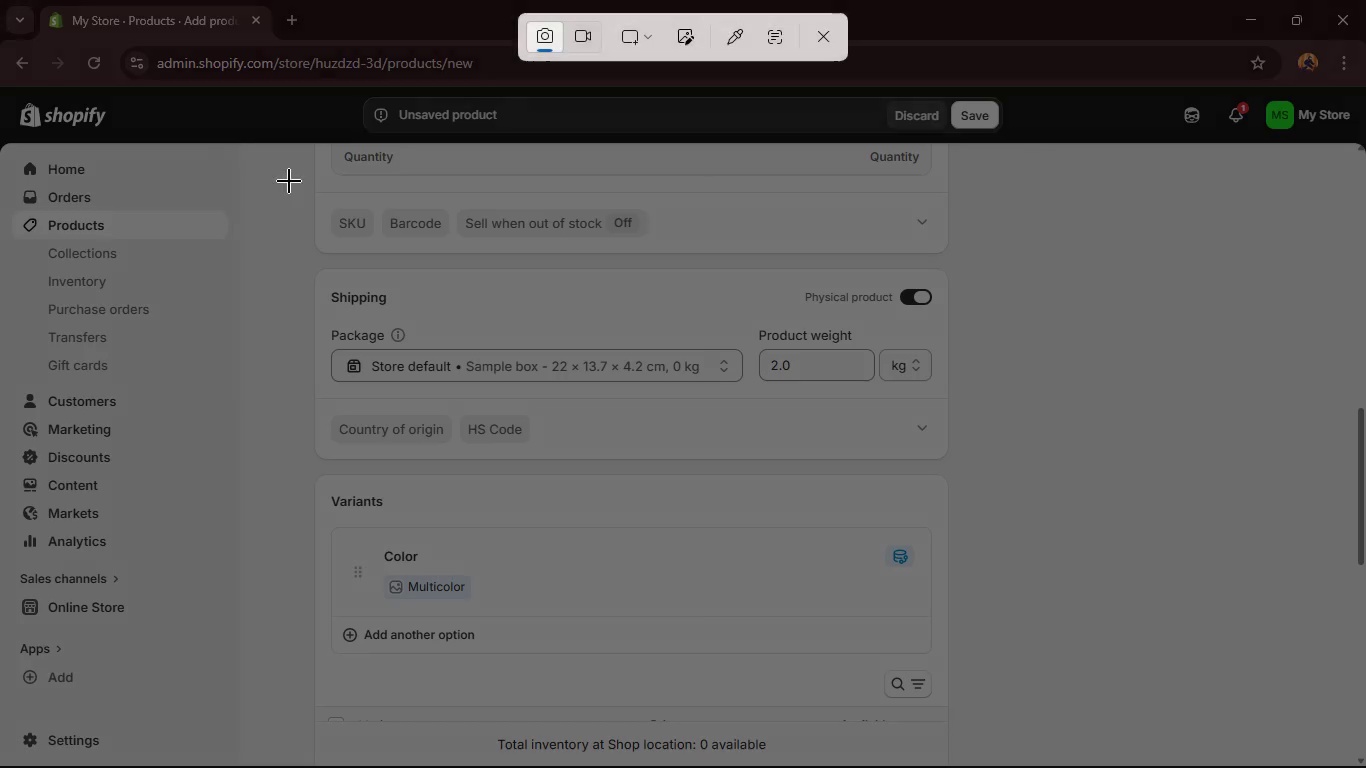 
left_click_drag(start_coordinate=[289, 181], to_coordinate=[1009, 743])
 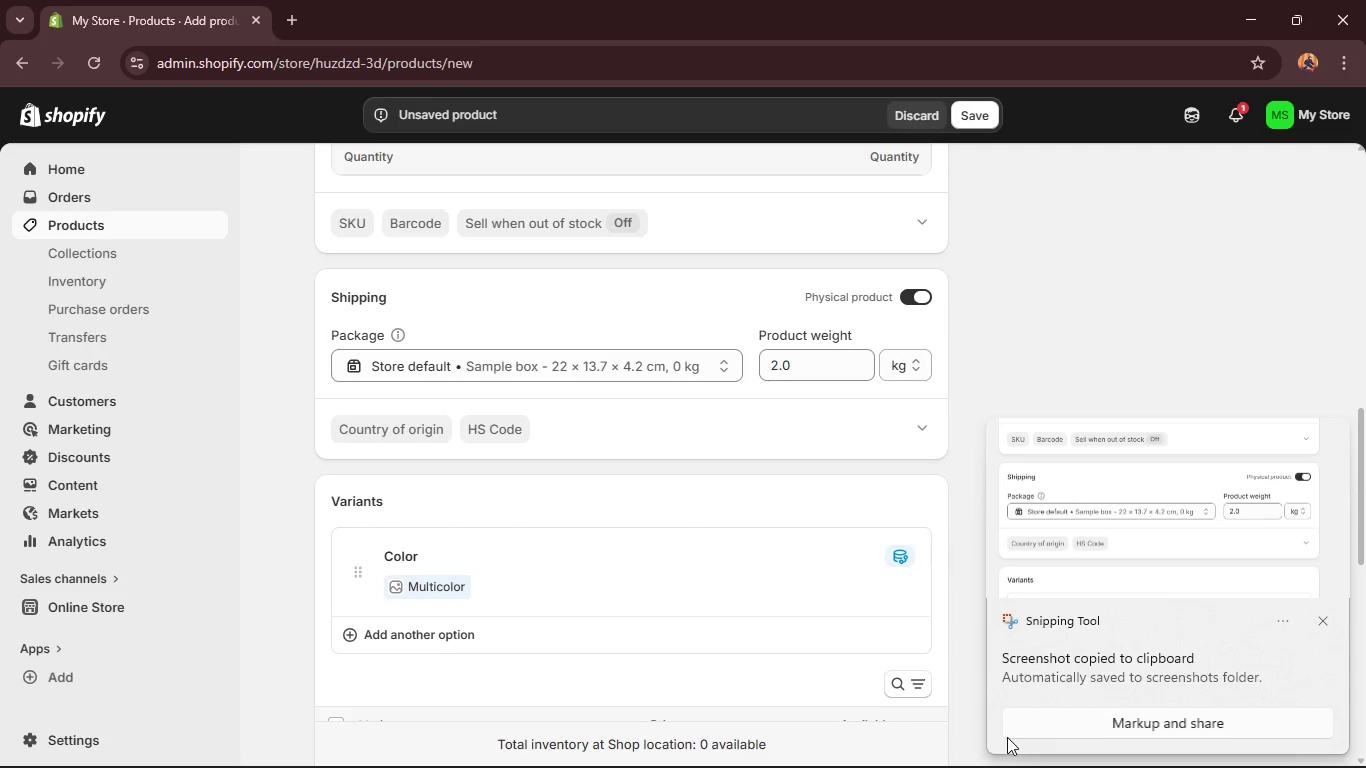 
wait(11.55)
 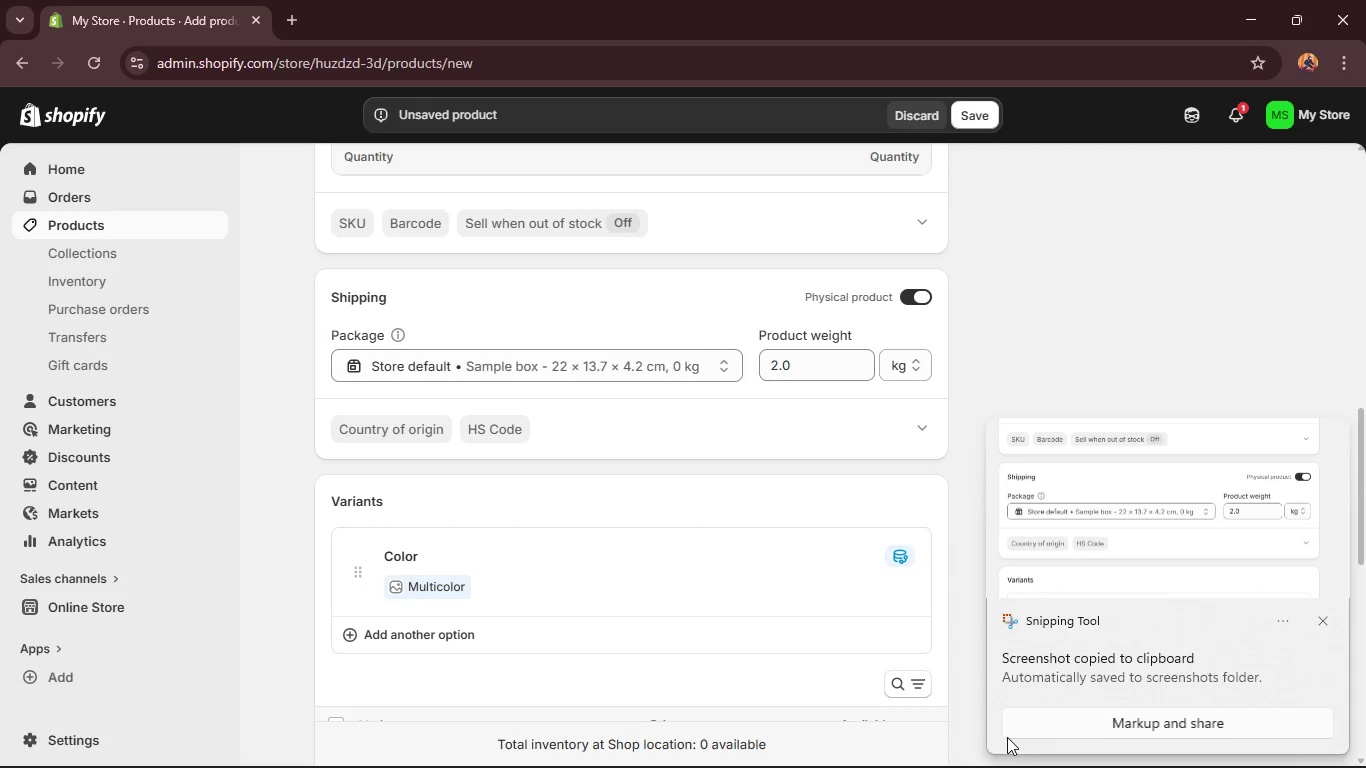 
scroll: coordinate [627, 473], scroll_direction: down, amount: 8.0
 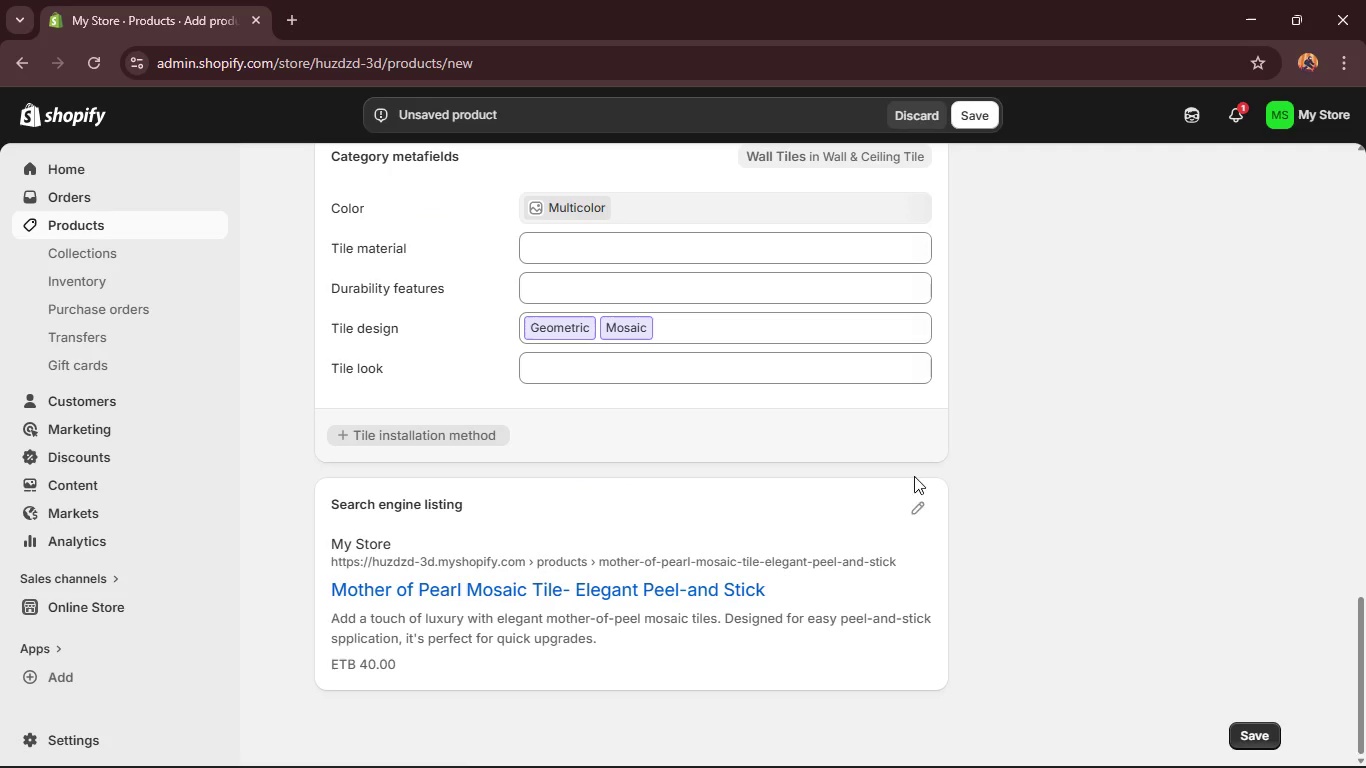 
left_click([919, 514])
 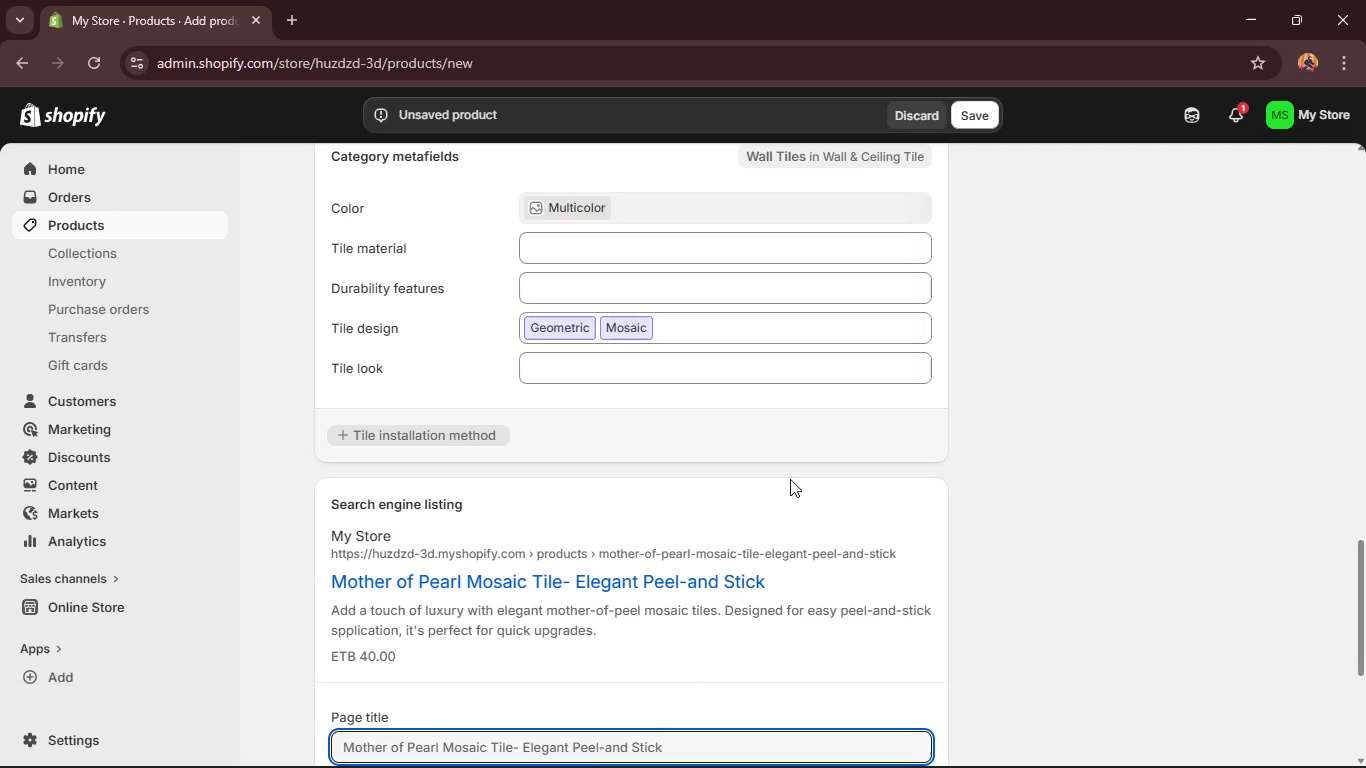 
scroll: coordinate [790, 479], scroll_direction: down, amount: 3.0
 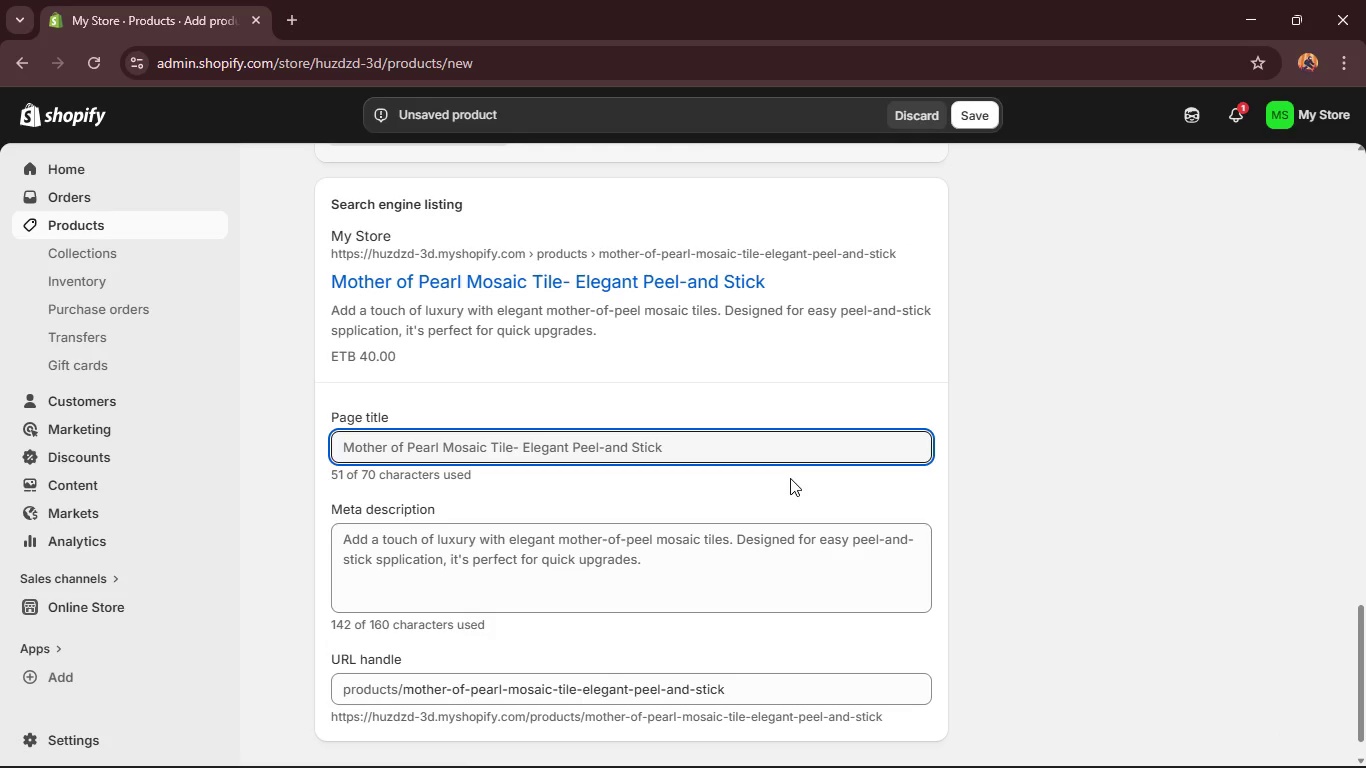 
key(Meta+Shift+S)
 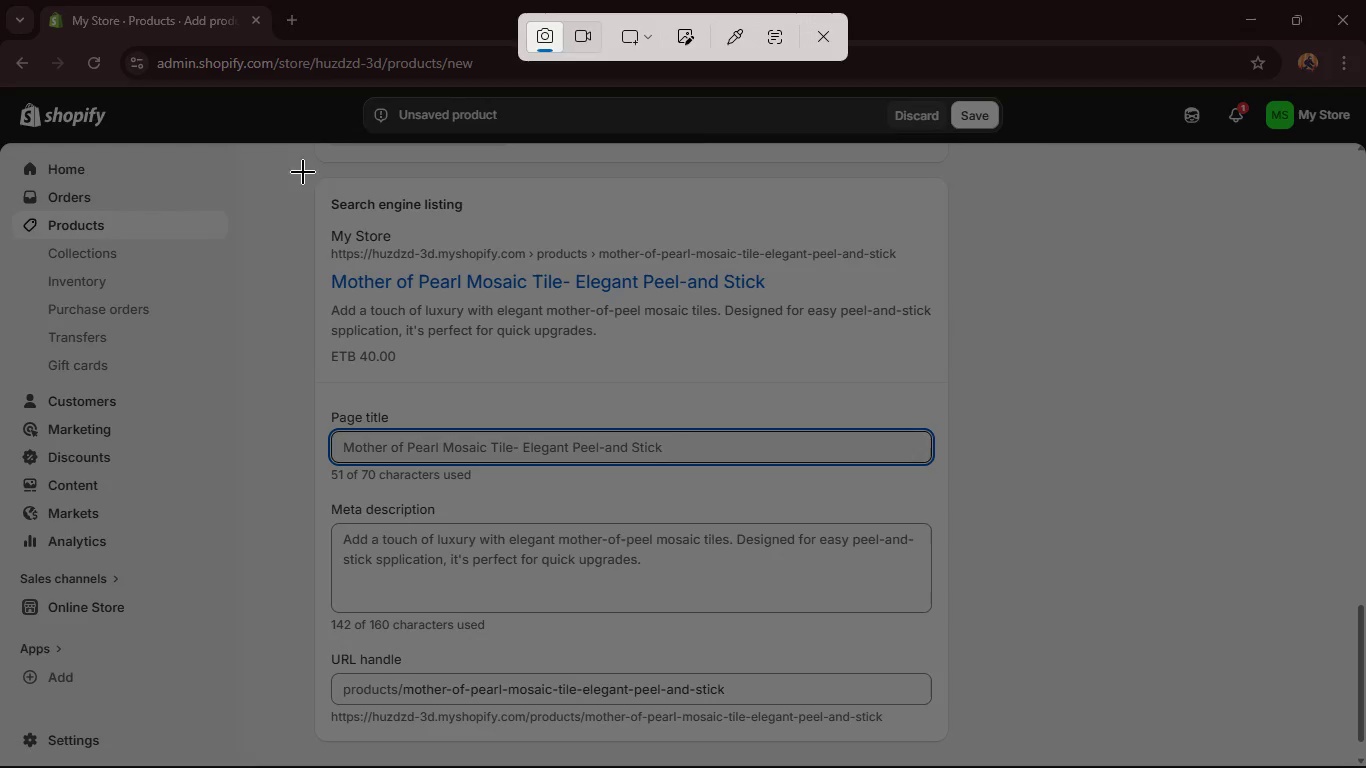 
left_click_drag(start_coordinate=[313, 176], to_coordinate=[944, 761])
 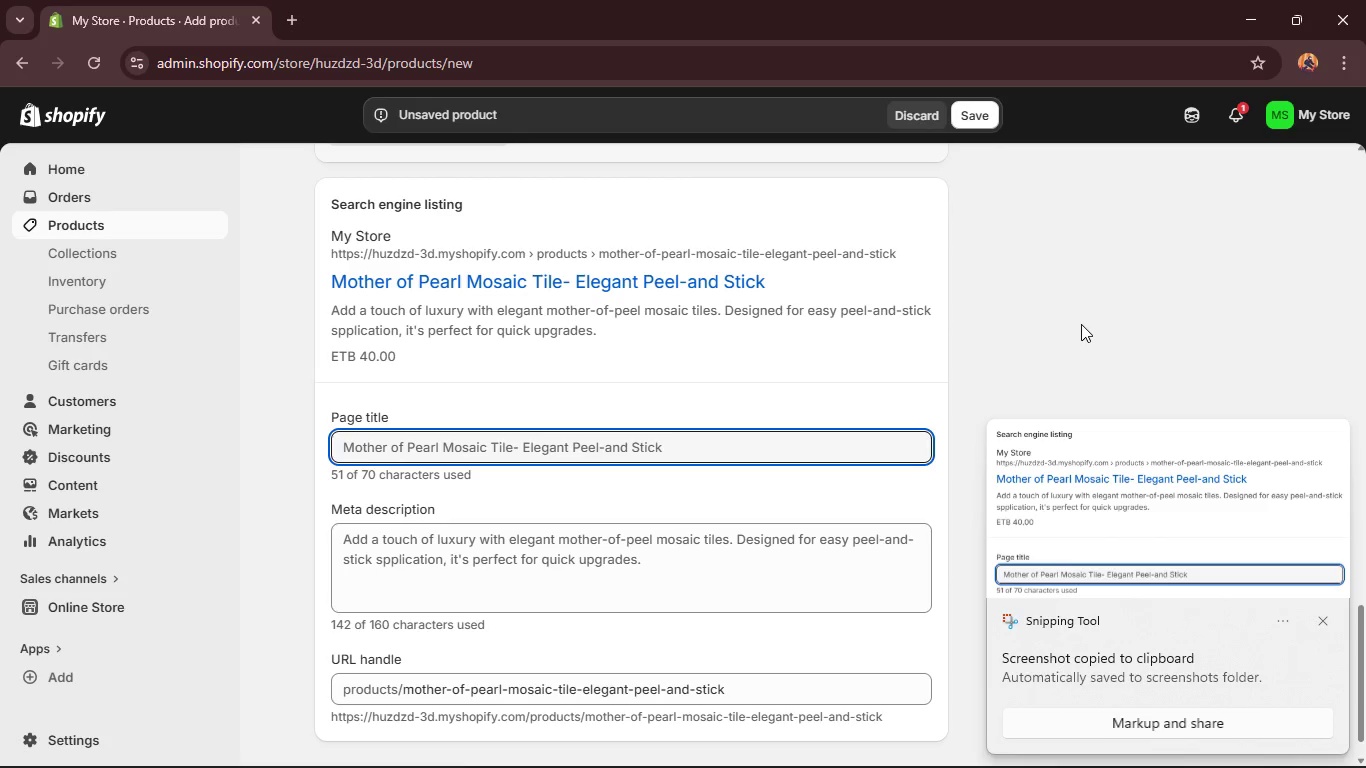 
scroll: coordinate [707, 452], scroll_direction: up, amount: 18.0
 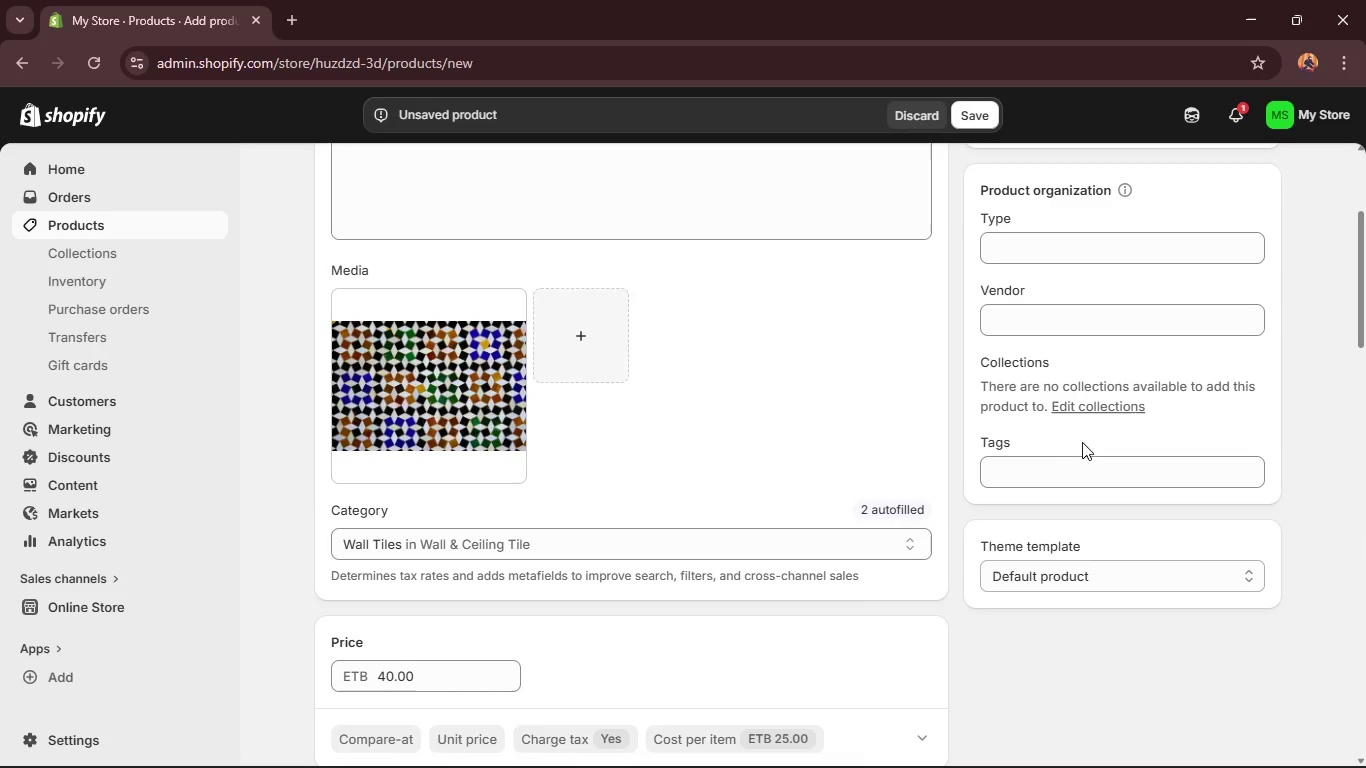 
left_click([1060, 481])
 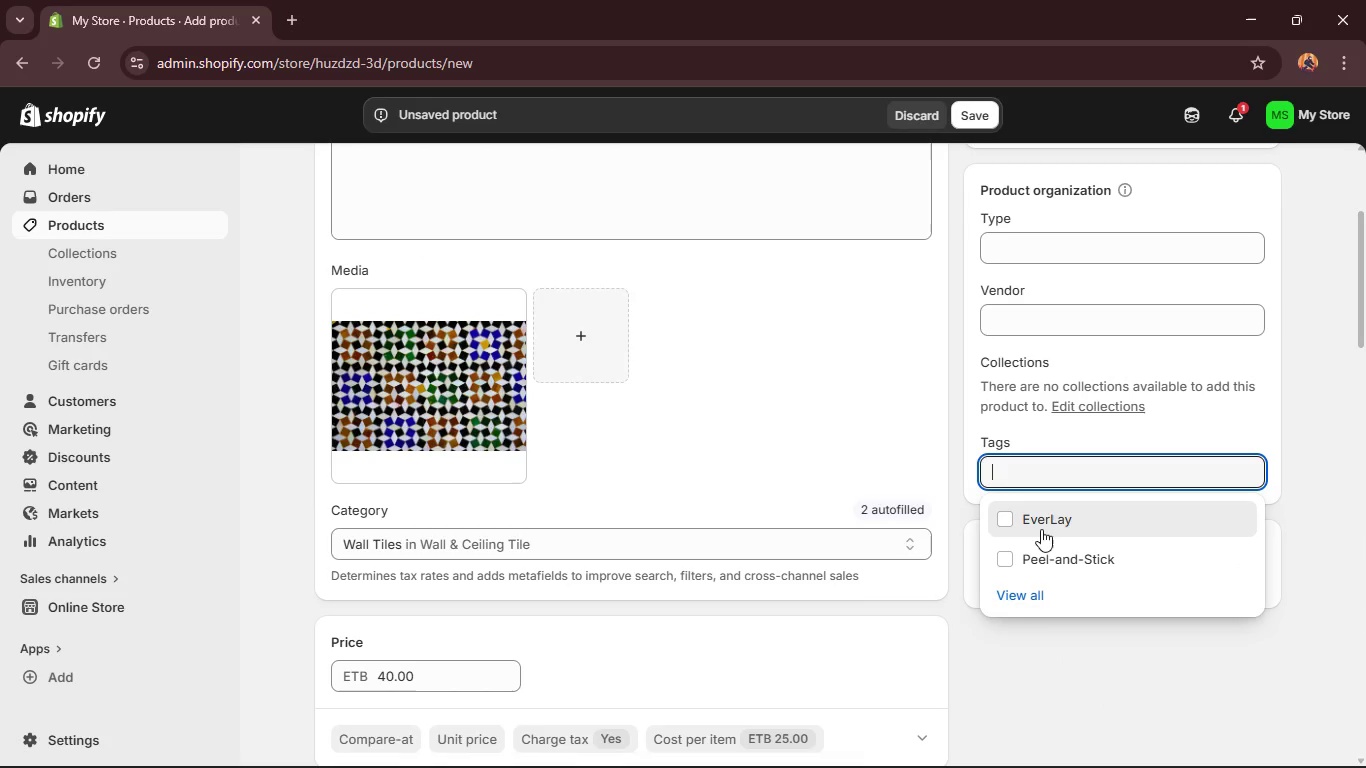 
left_click([1043, 506])
 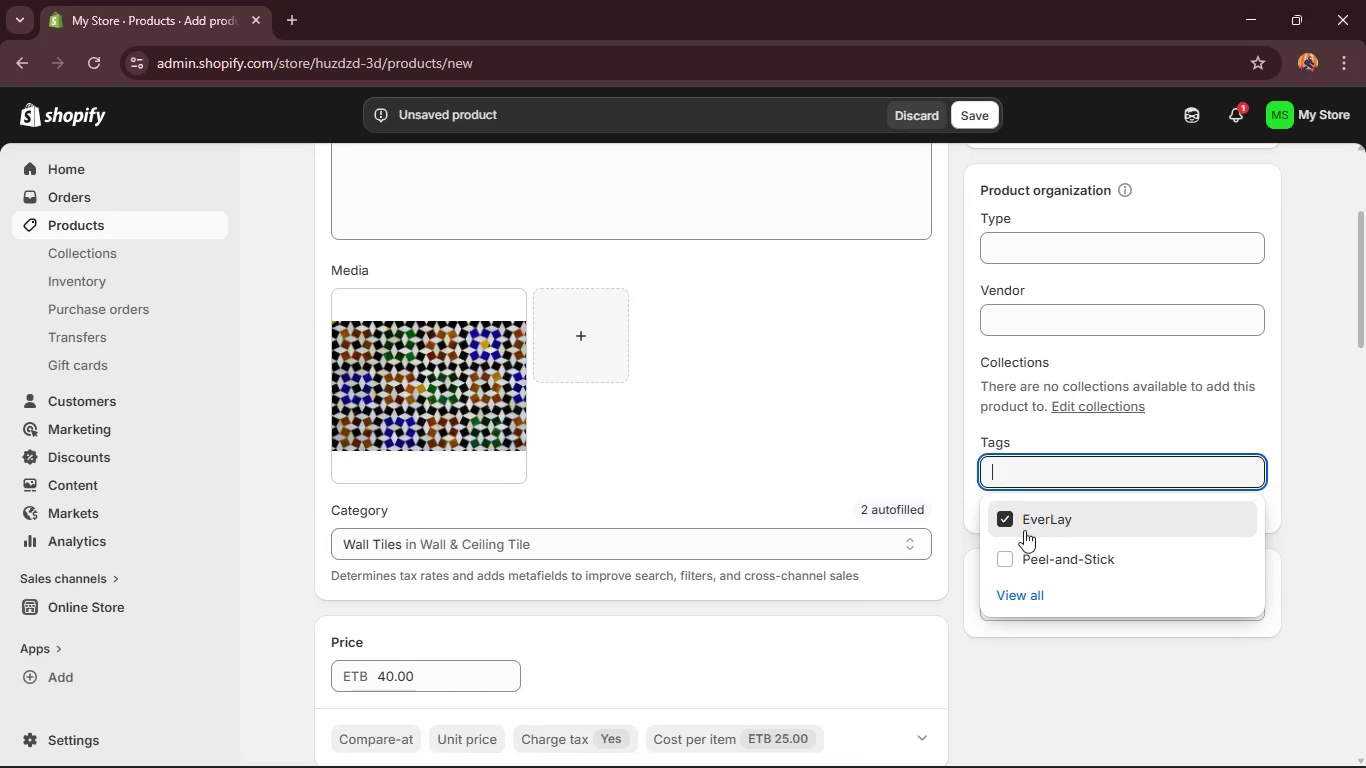 
left_click([1019, 548])
 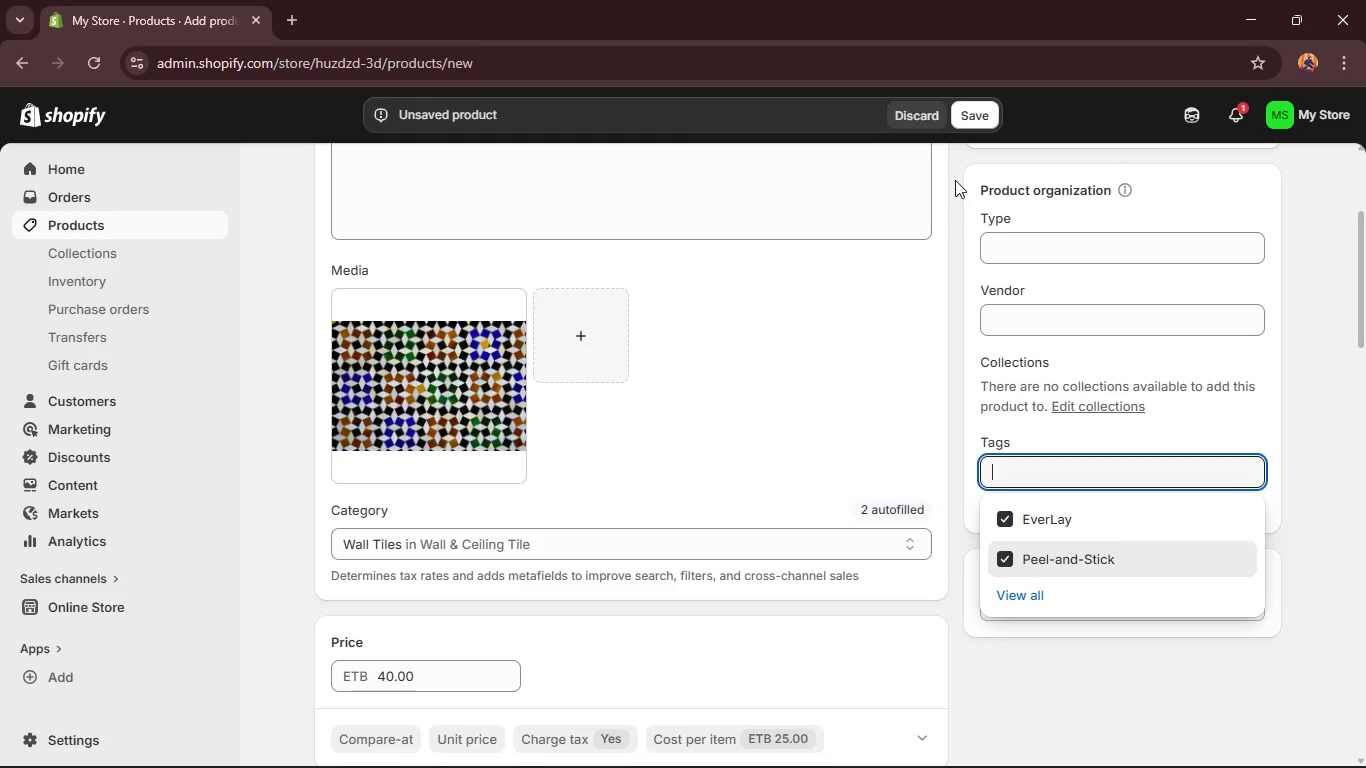 
left_click([974, 116])
 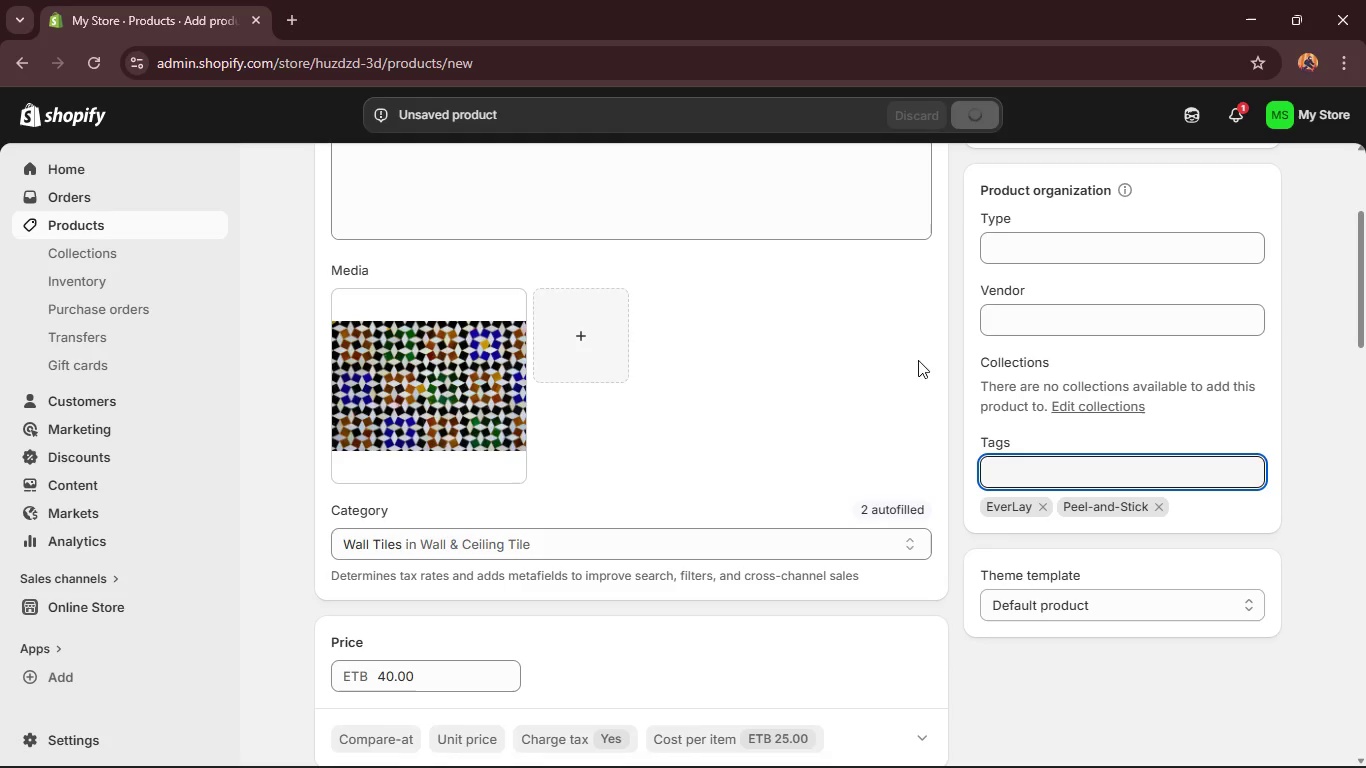 
scroll: coordinate [799, 429], scroll_direction: up, amount: 8.0
 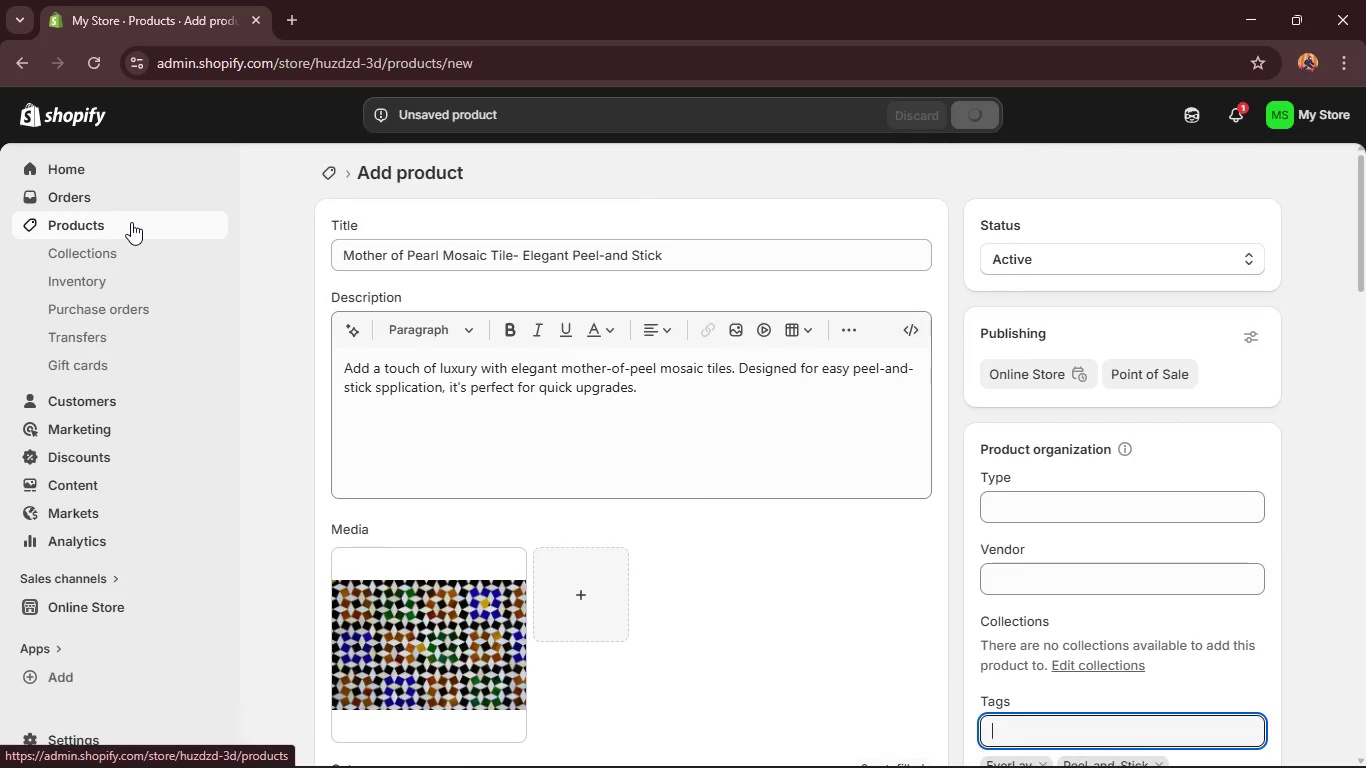 